 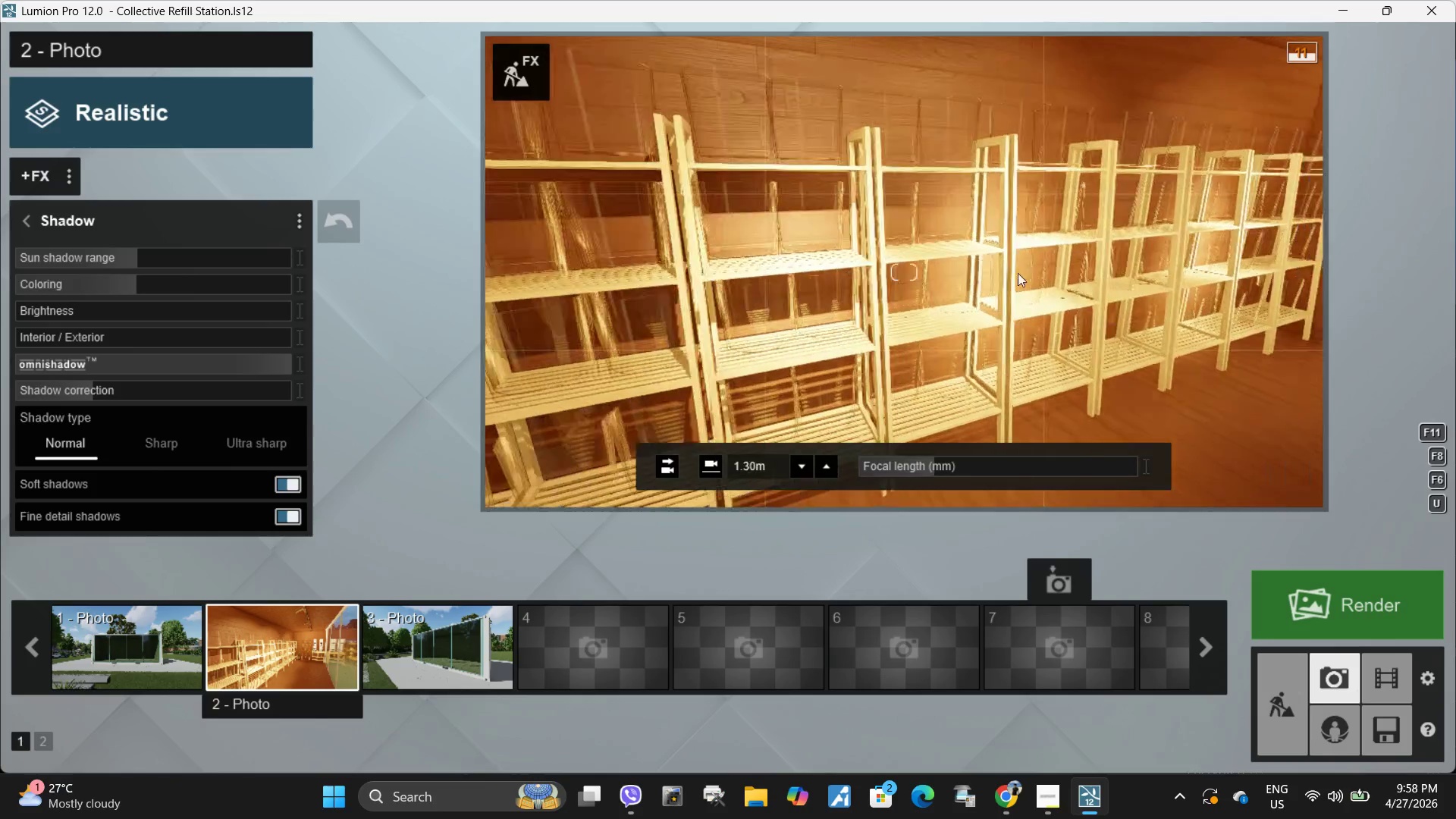 
key(D)
 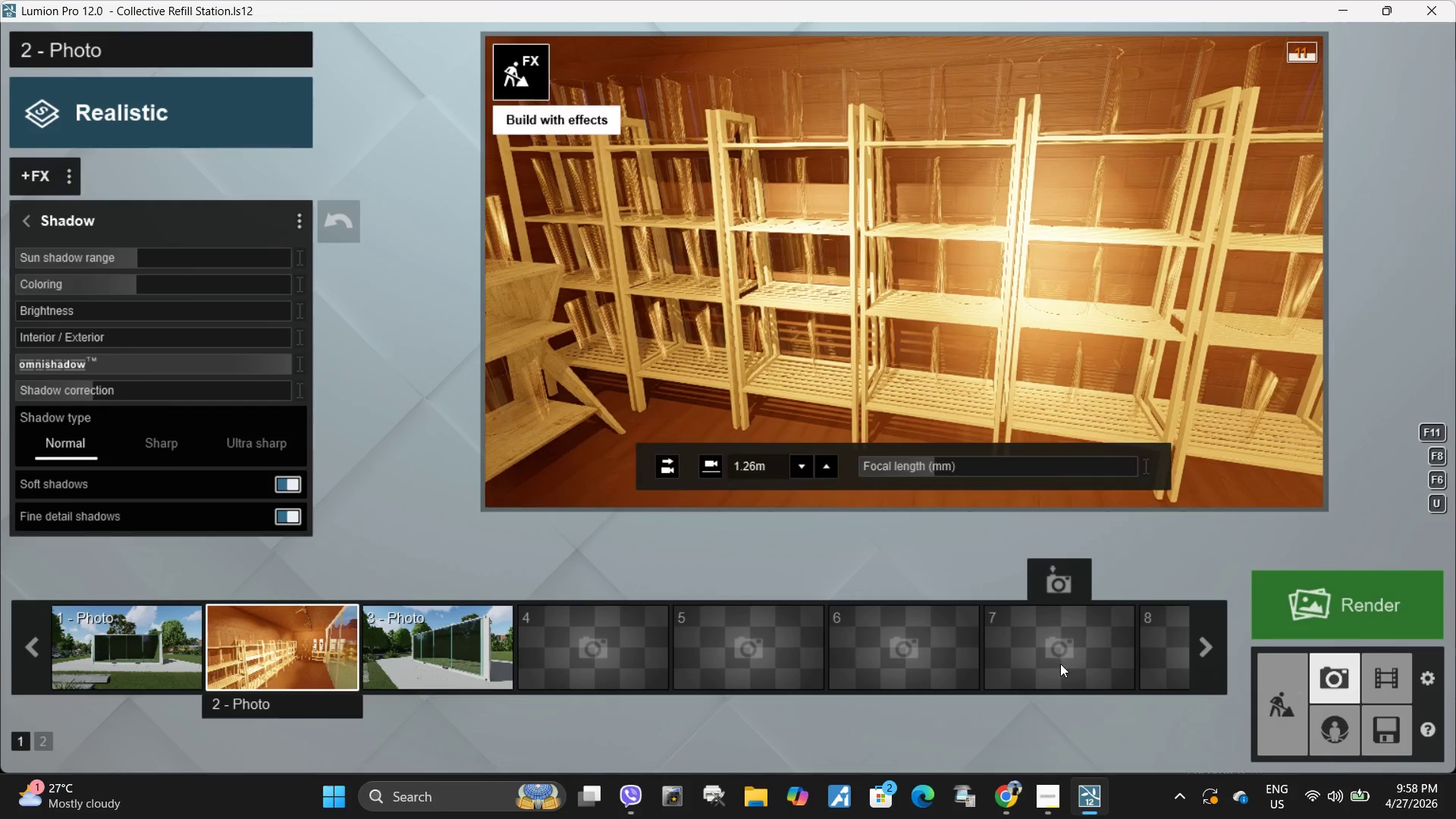 
left_click([1281, 708])
 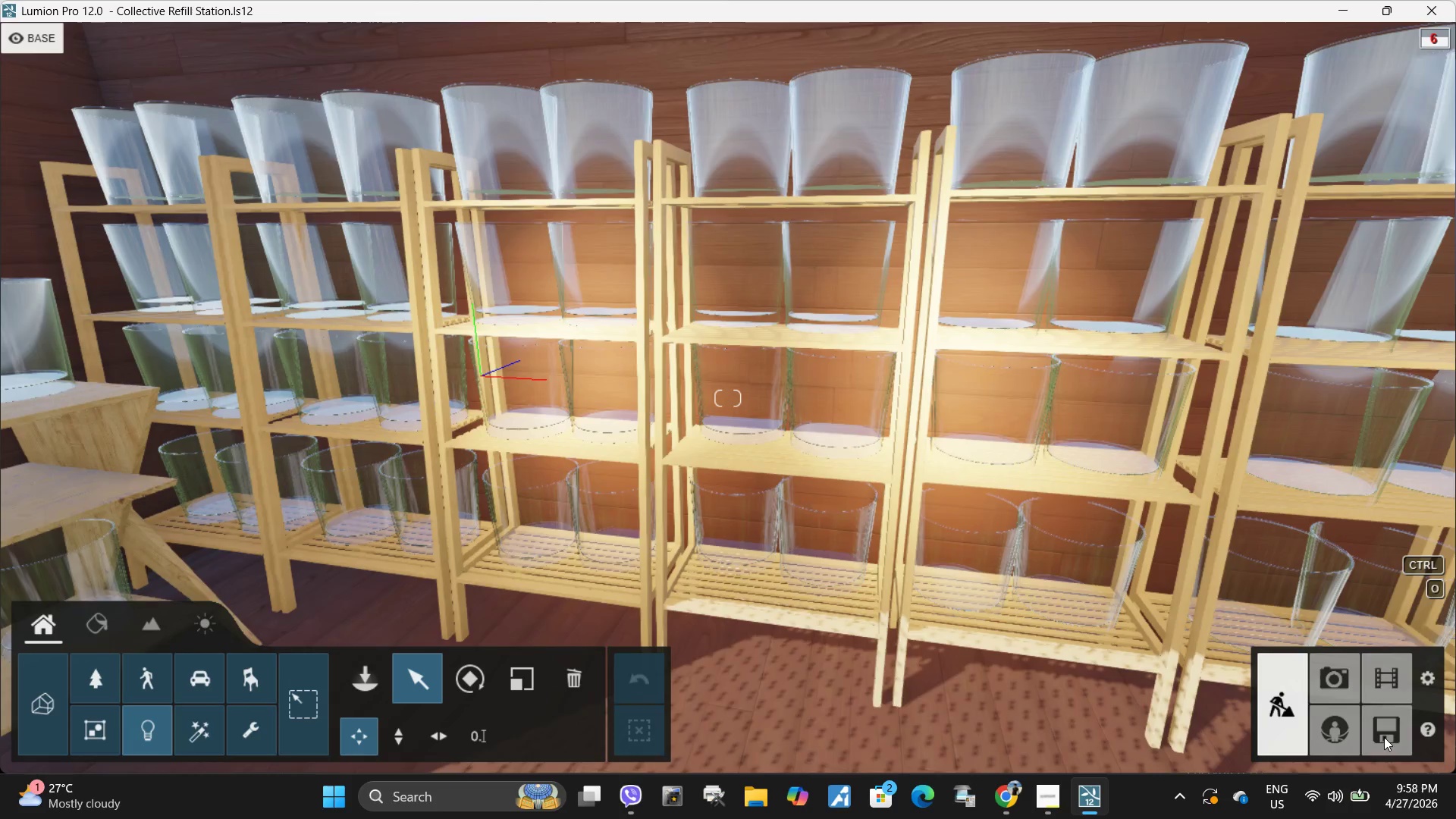 
left_click([1385, 736])
 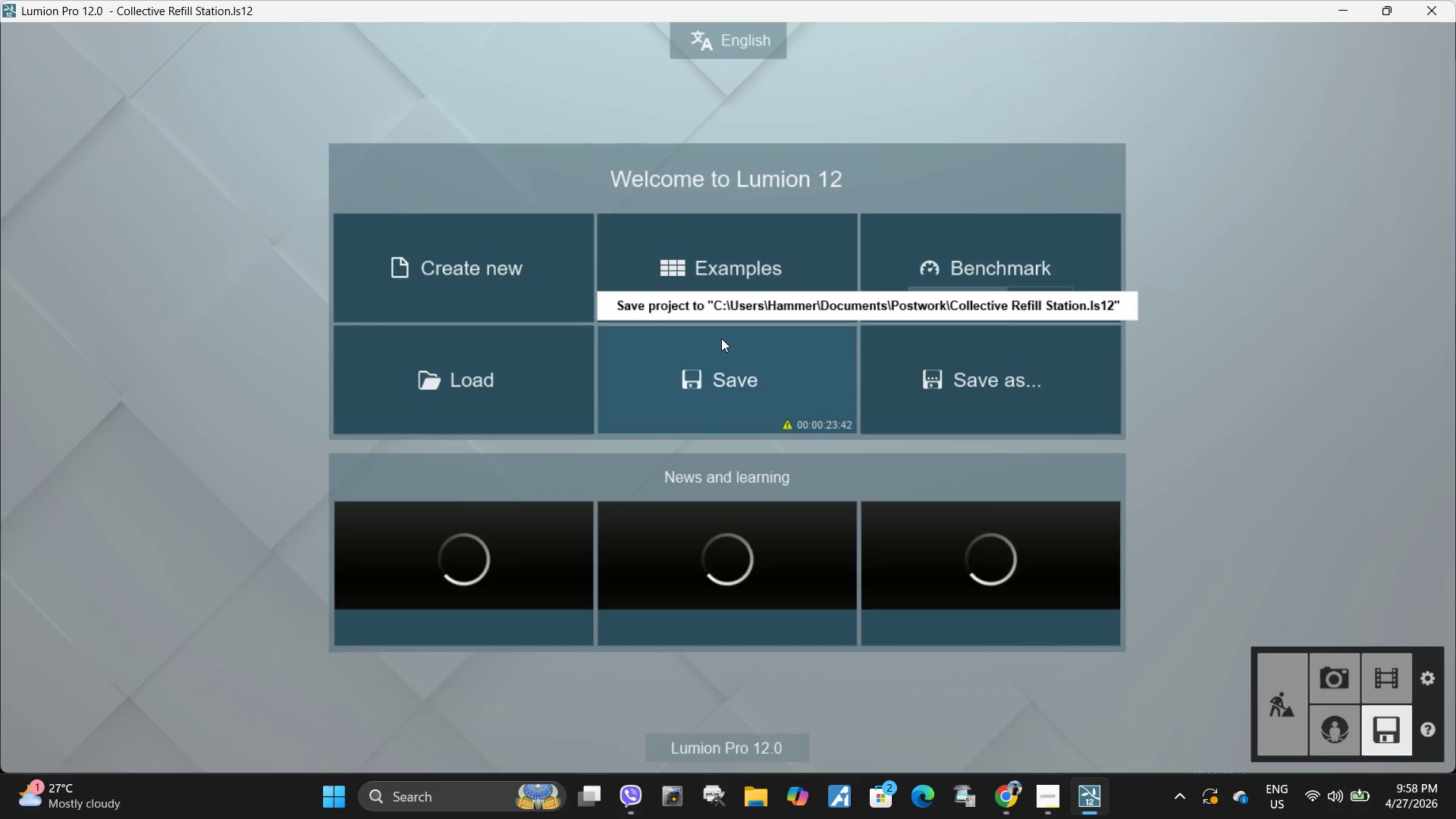 
left_click([729, 370])
 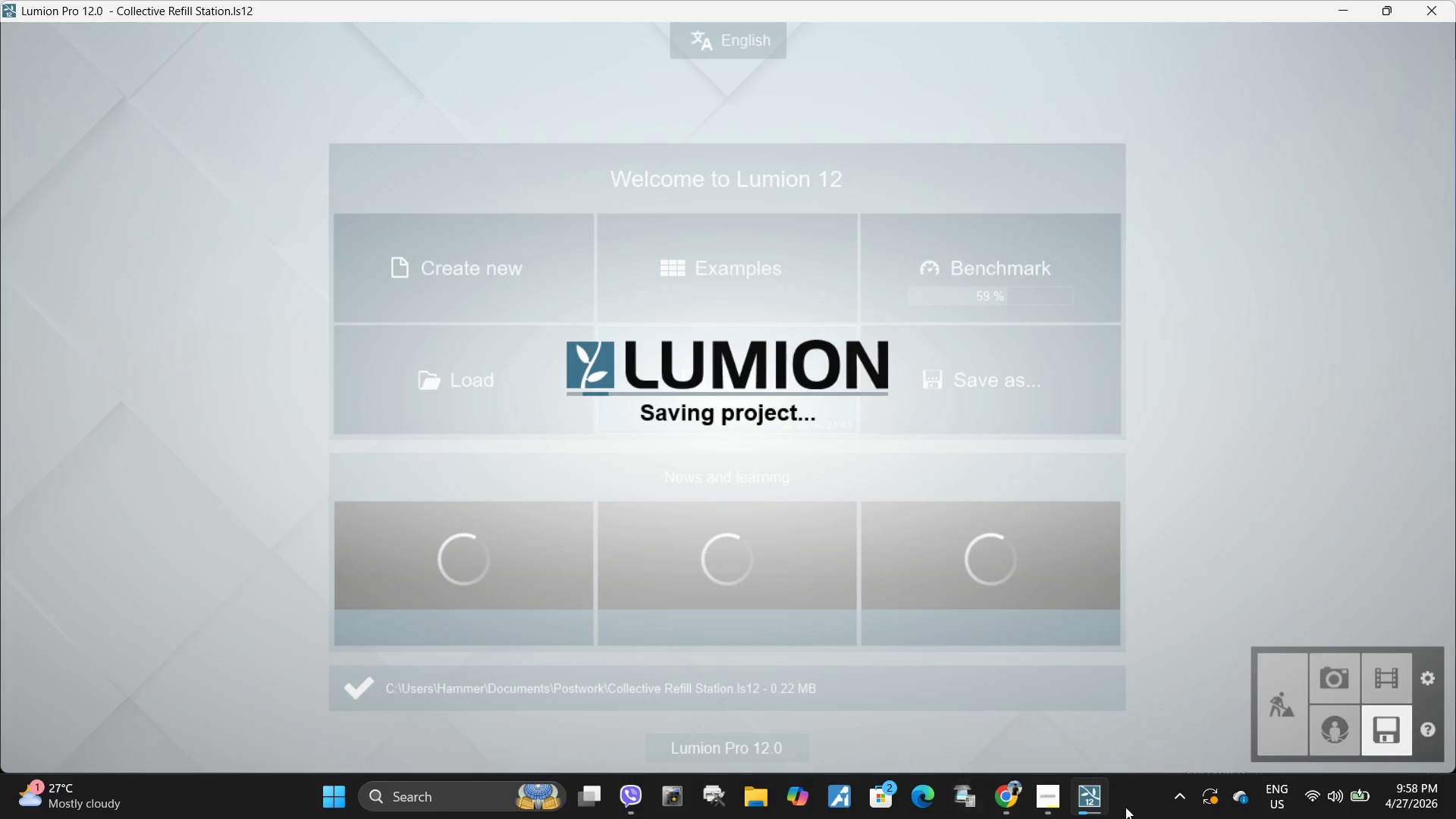 
left_click([1045, 799])